 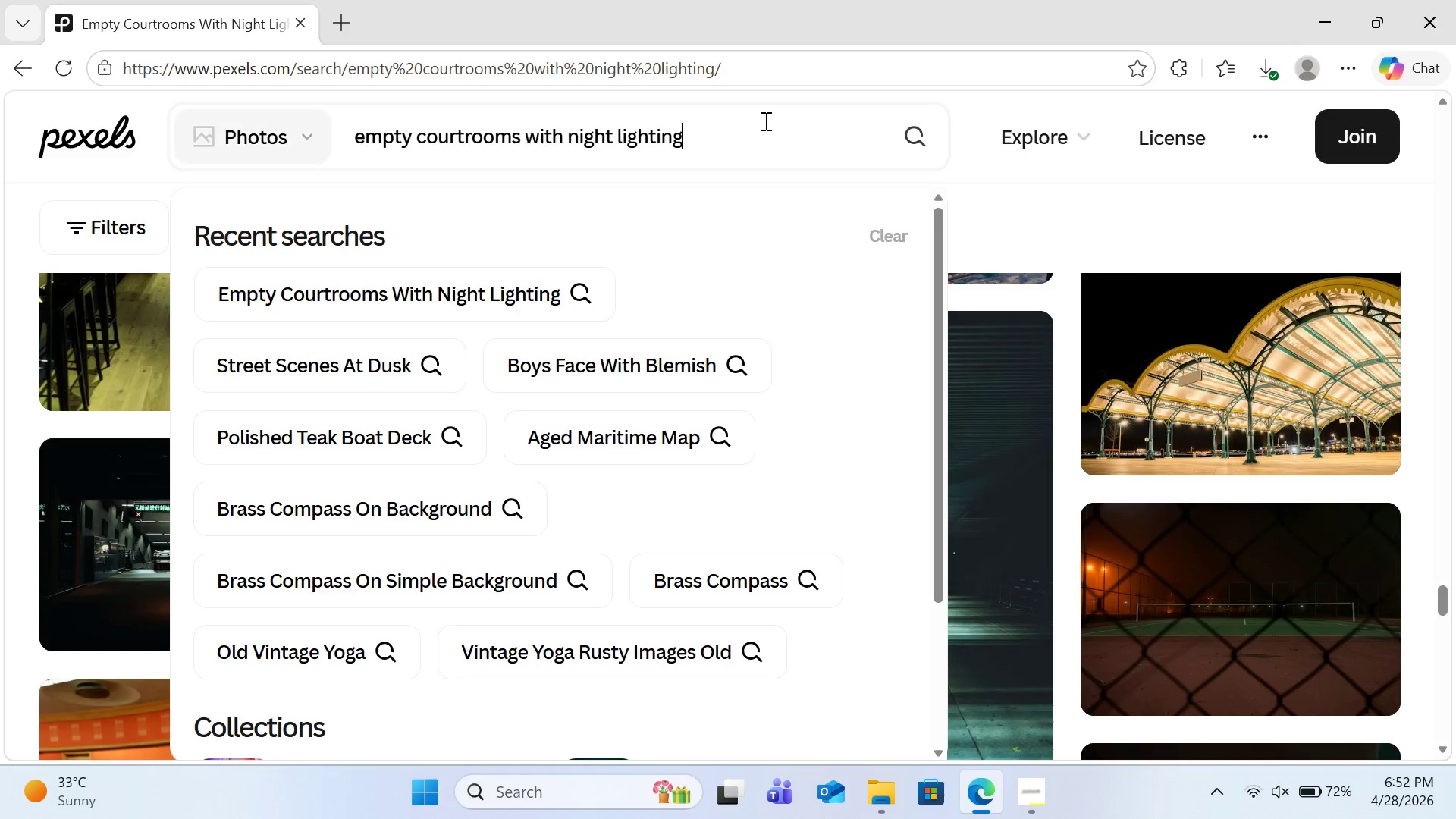 
key(Control+A)
 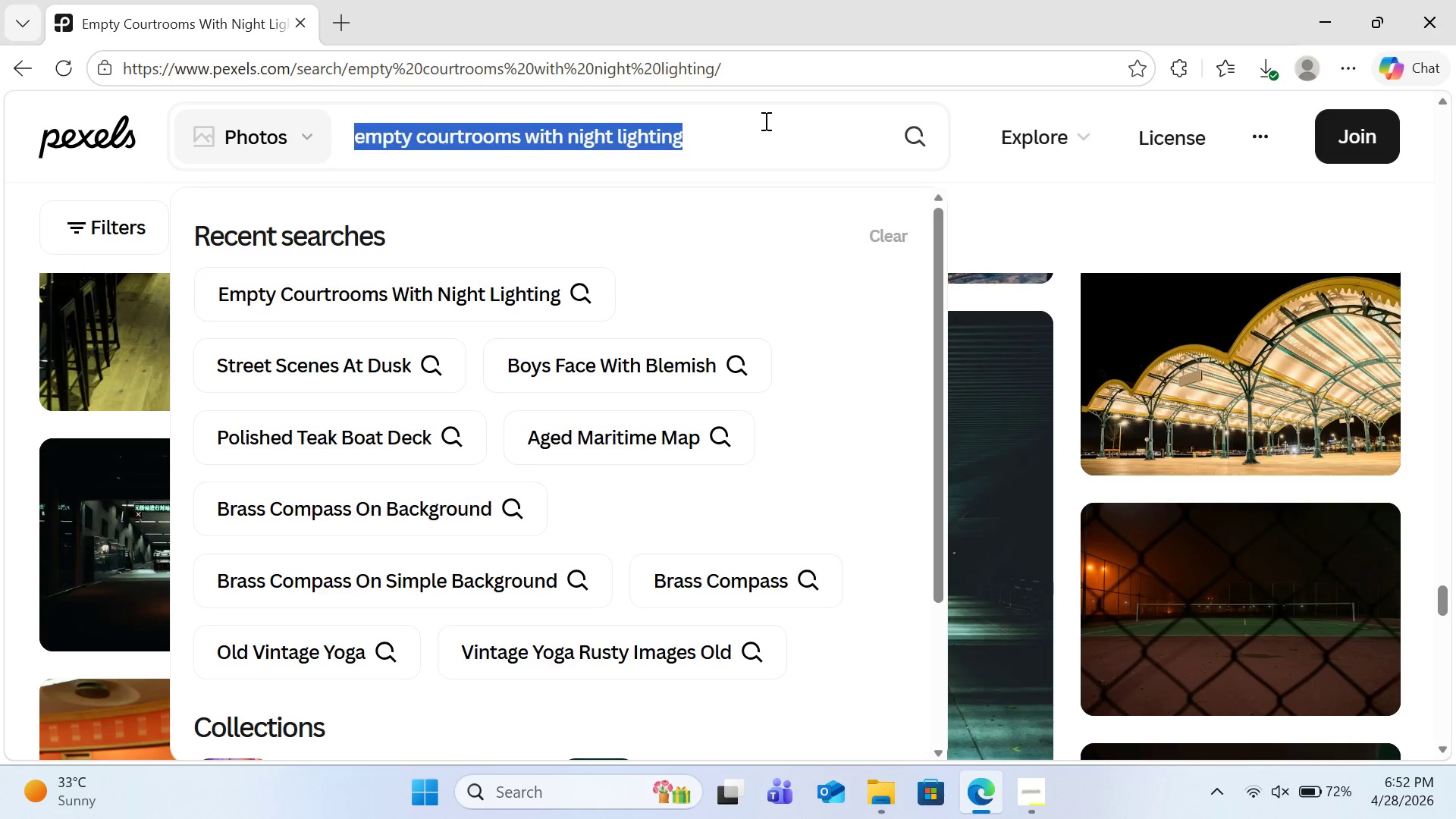 
key(Control+V)
 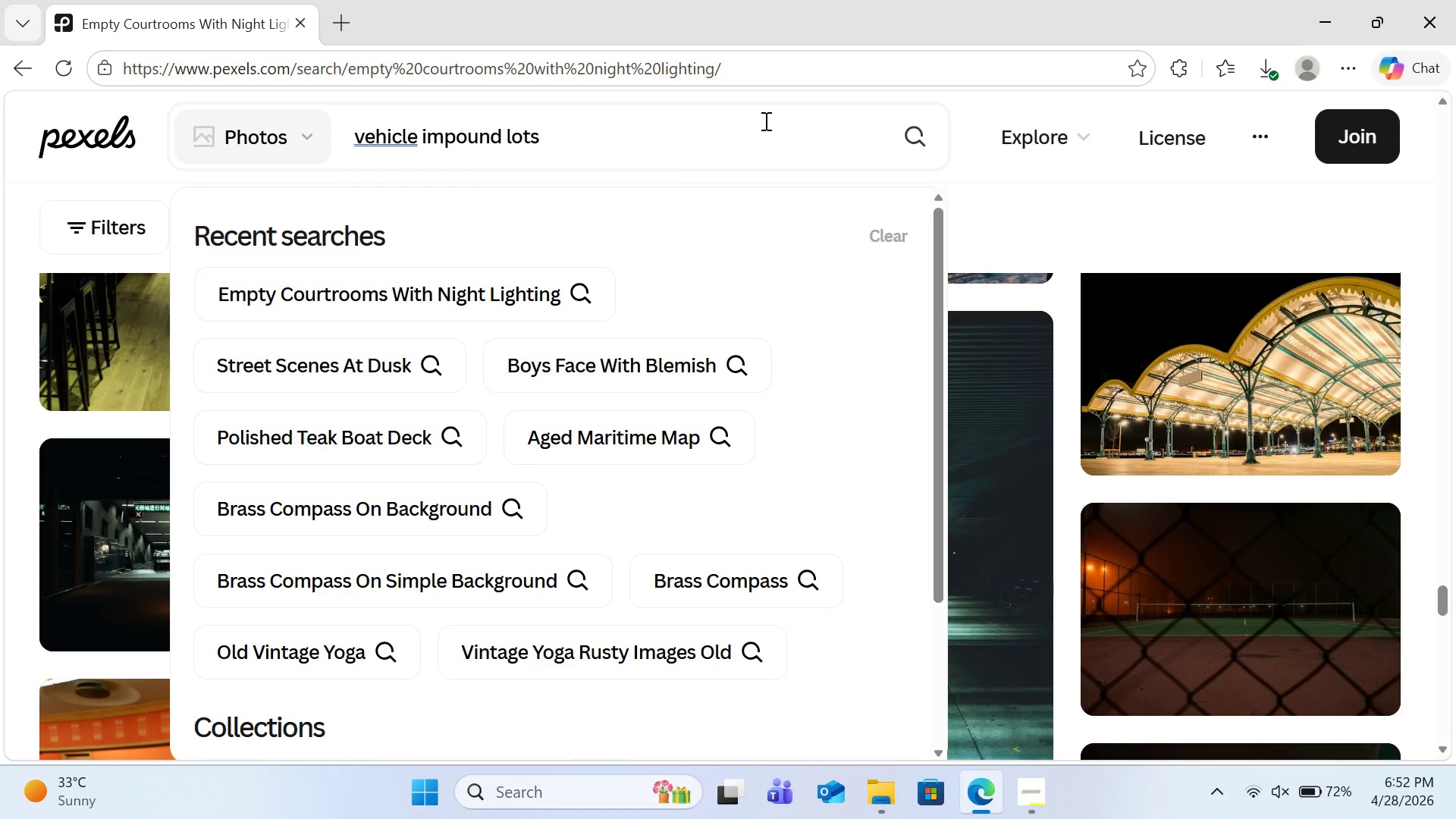 
key(Enter)
 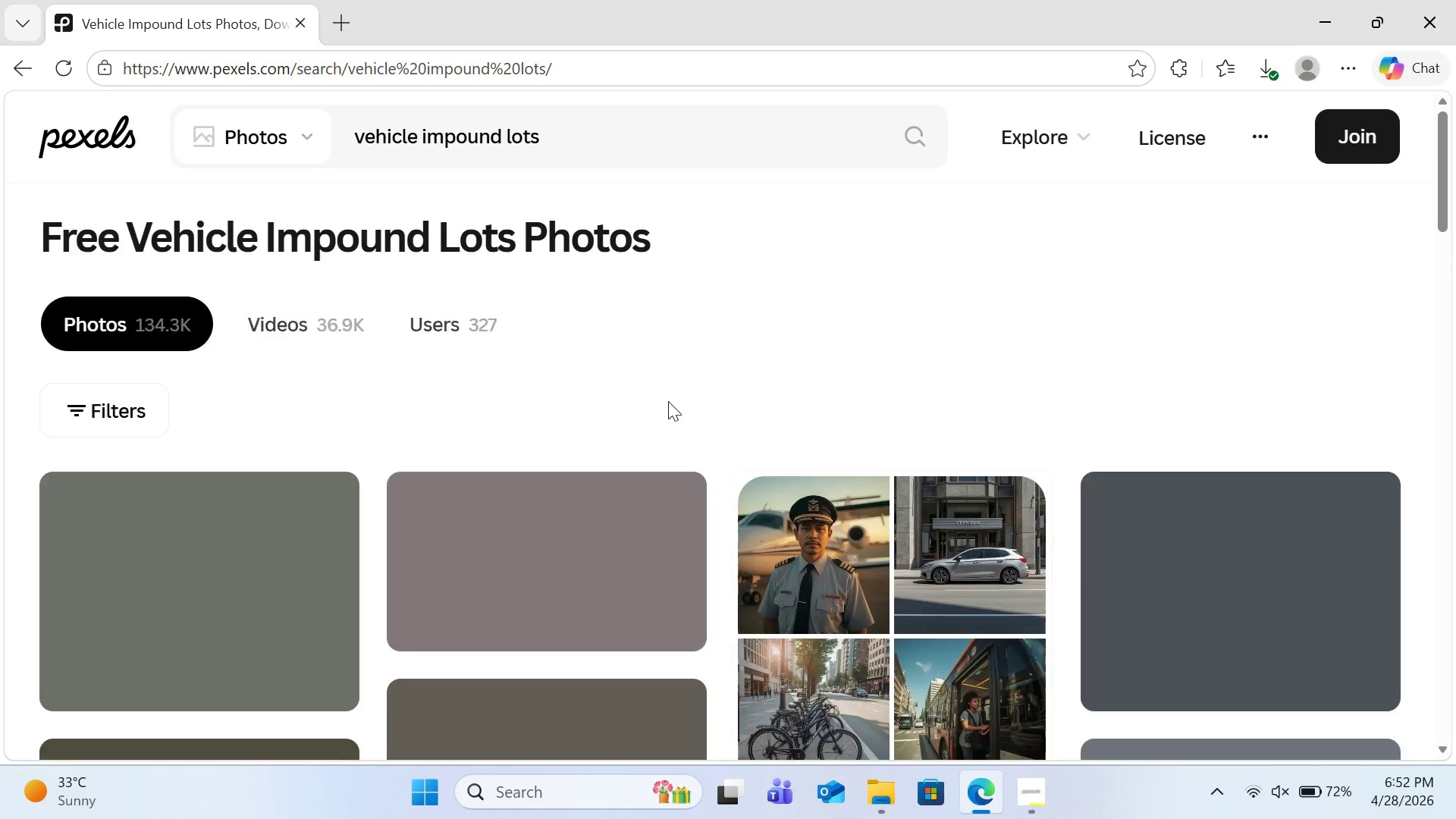 
scroll: coordinate [667, 393], scroll_direction: down, amount: 12.0
 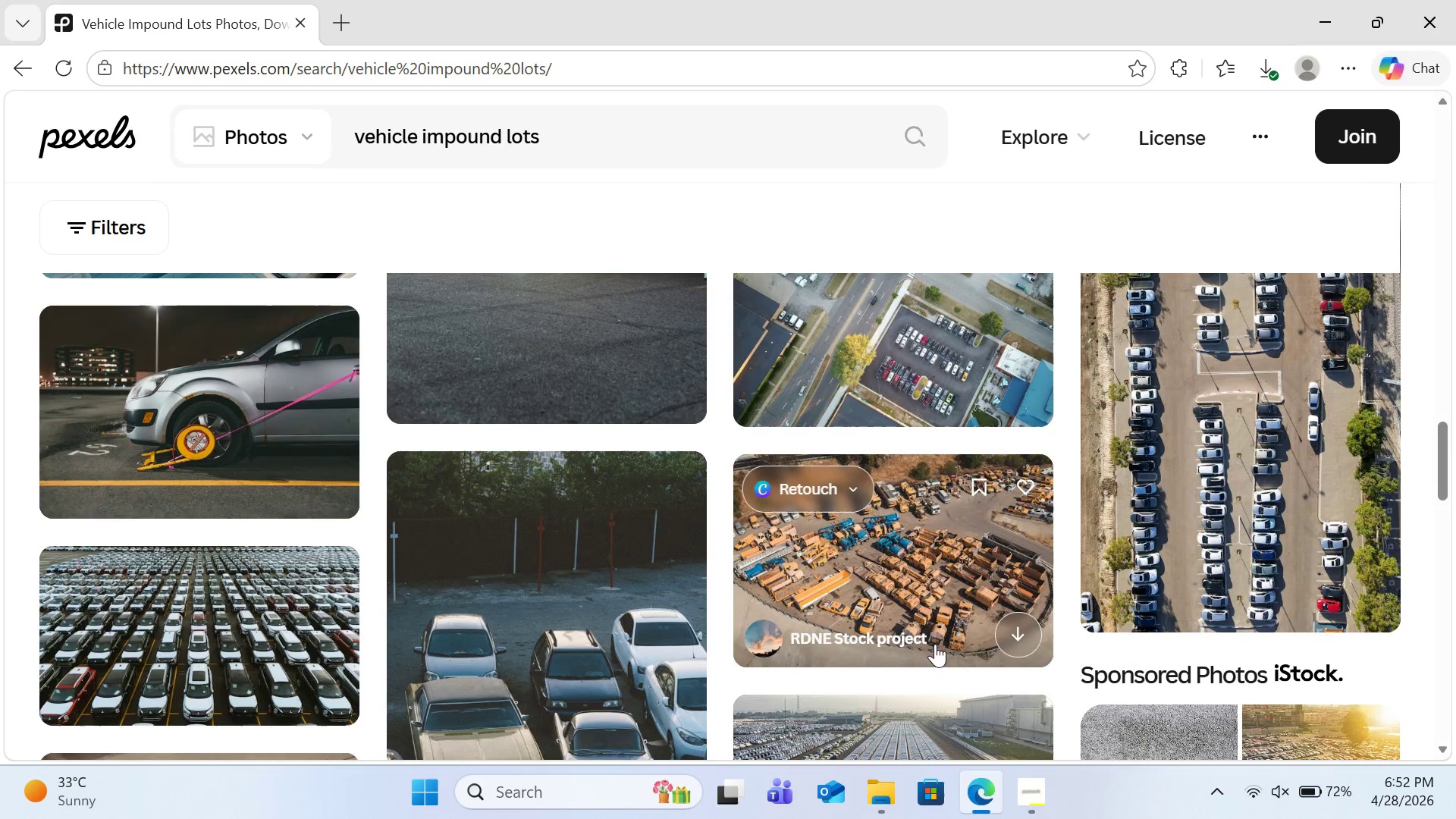 
left_click([1026, 781])